 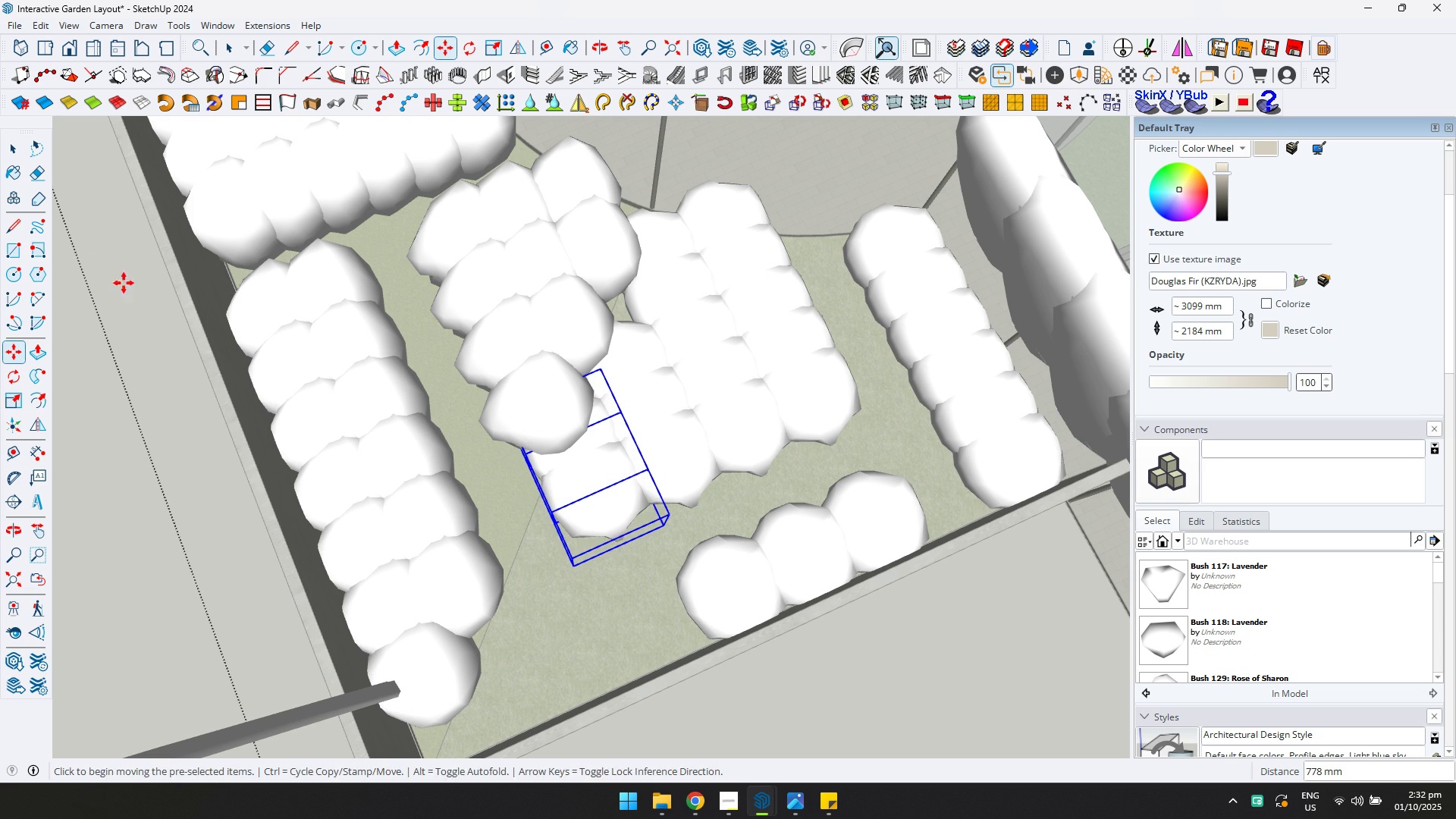 
double_click([722, 579])
 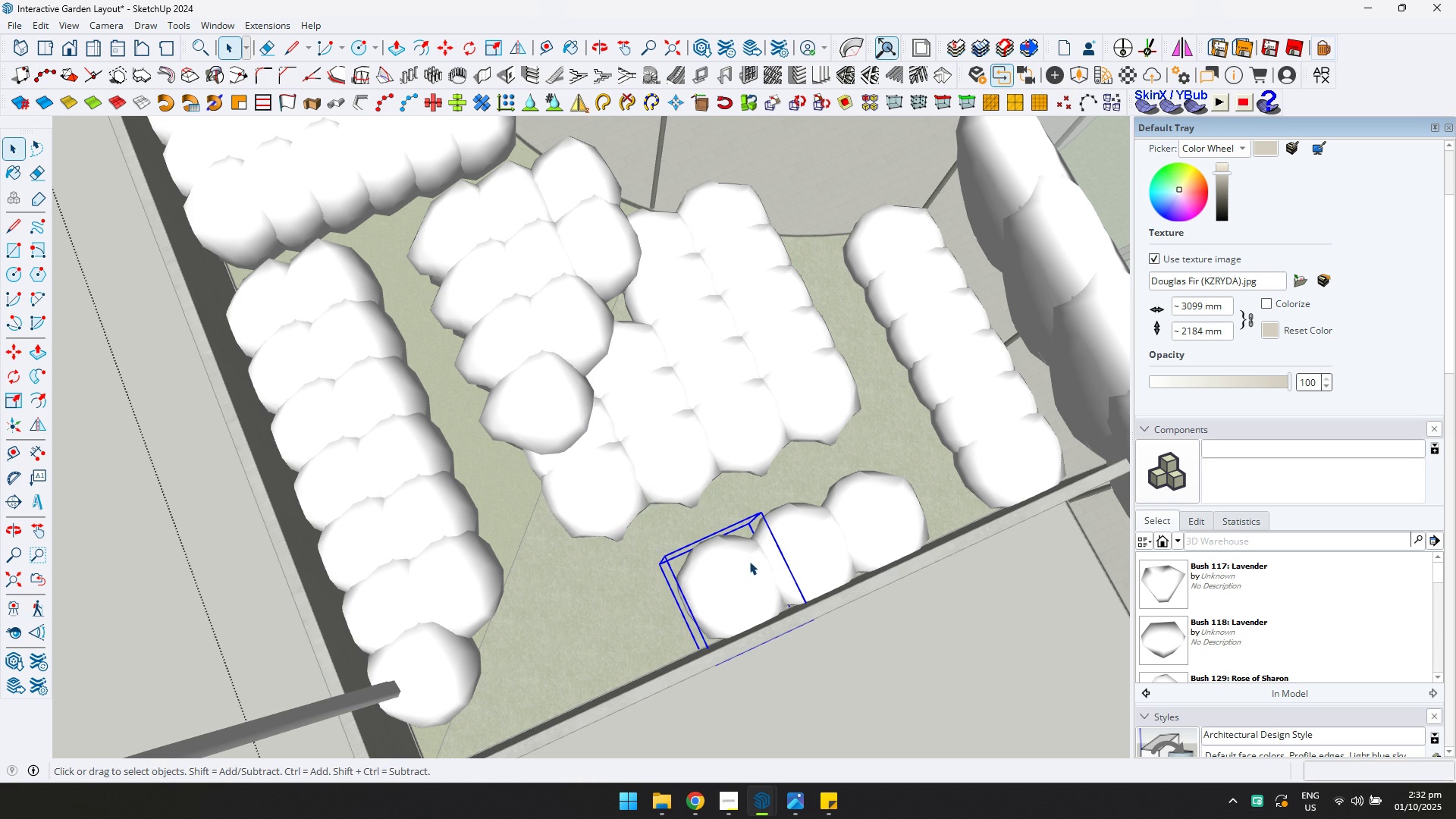 
key(M)
 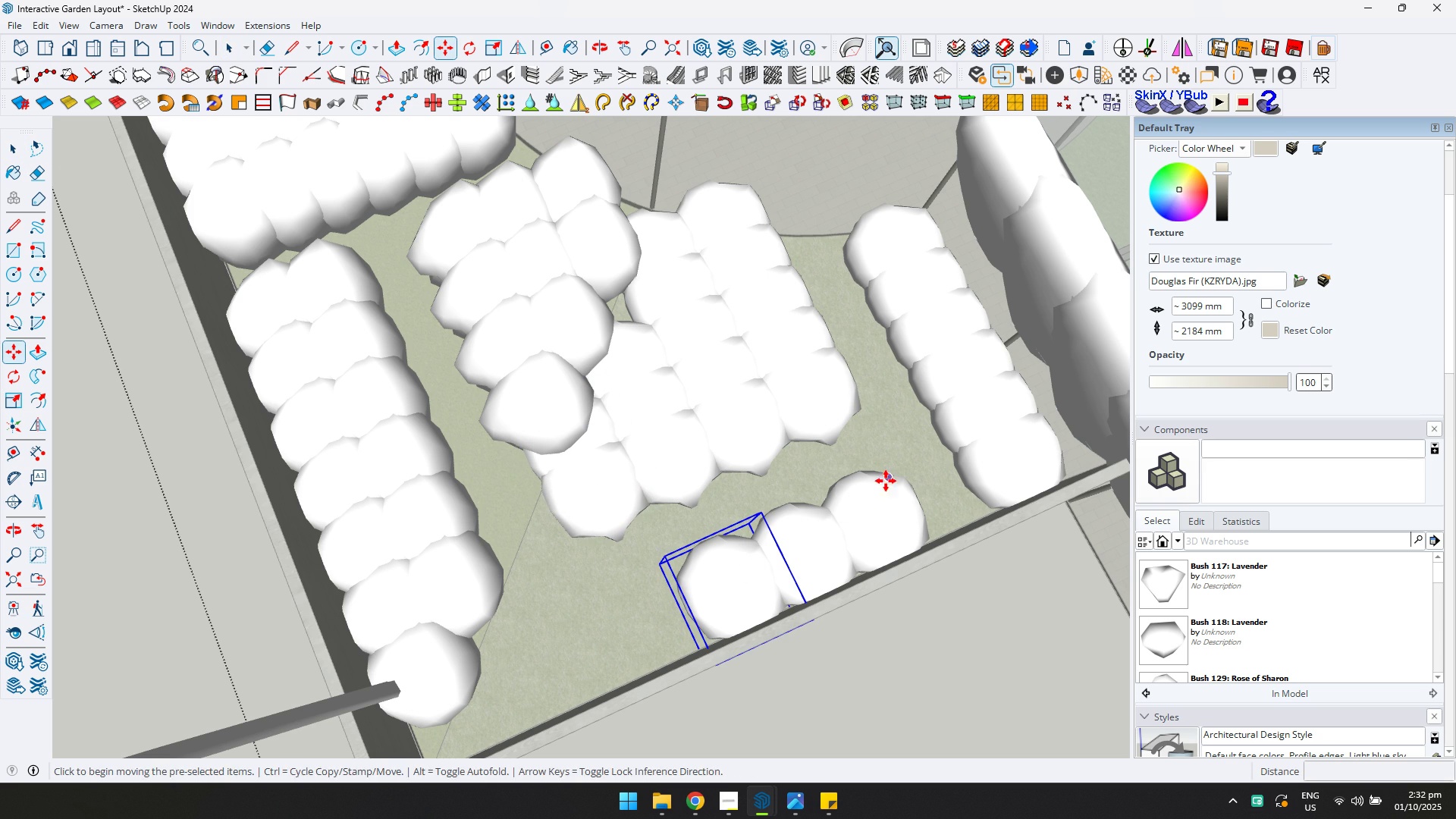 
key(Control+ControlLeft)
 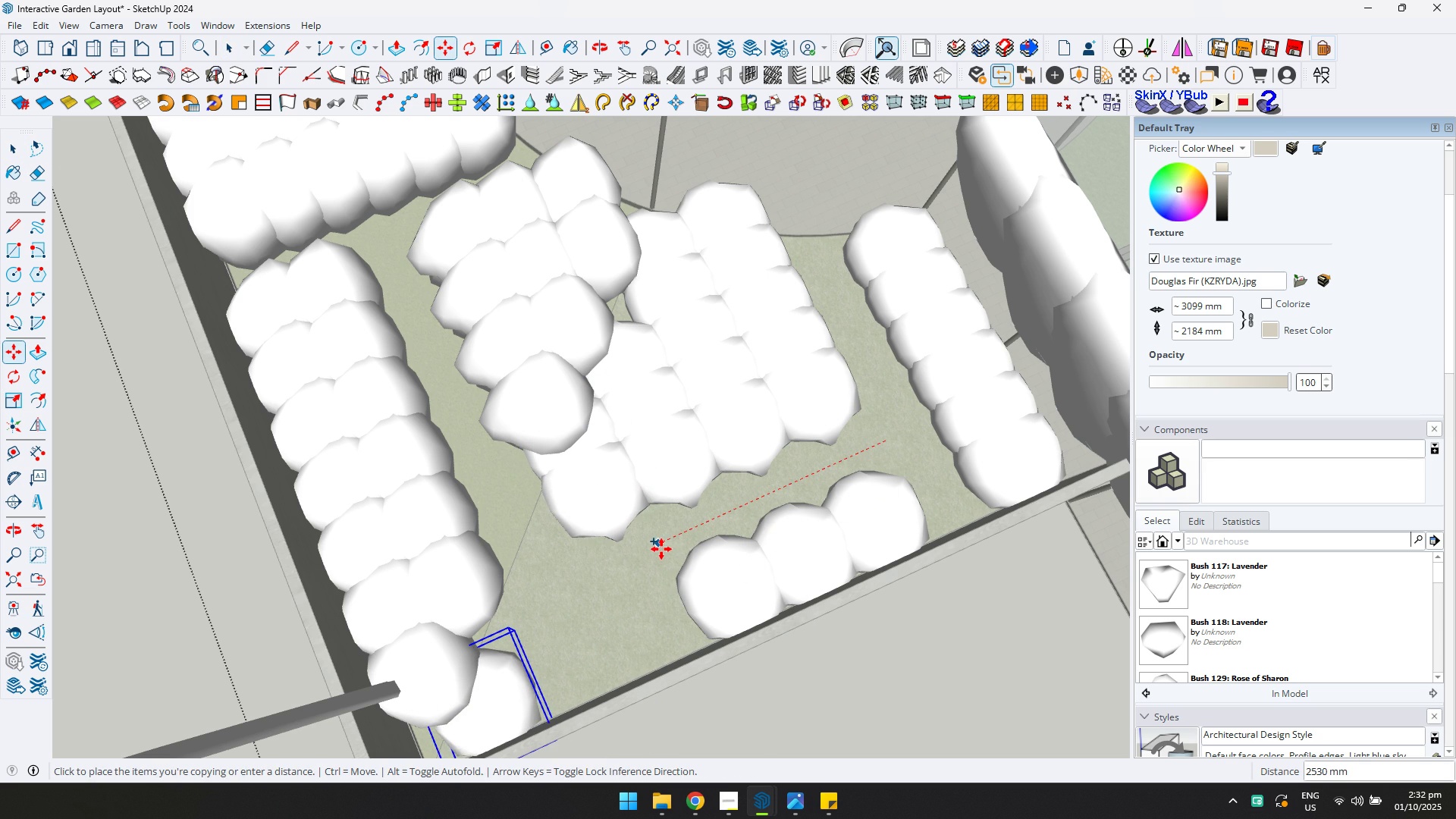 
left_click([658, 551])
 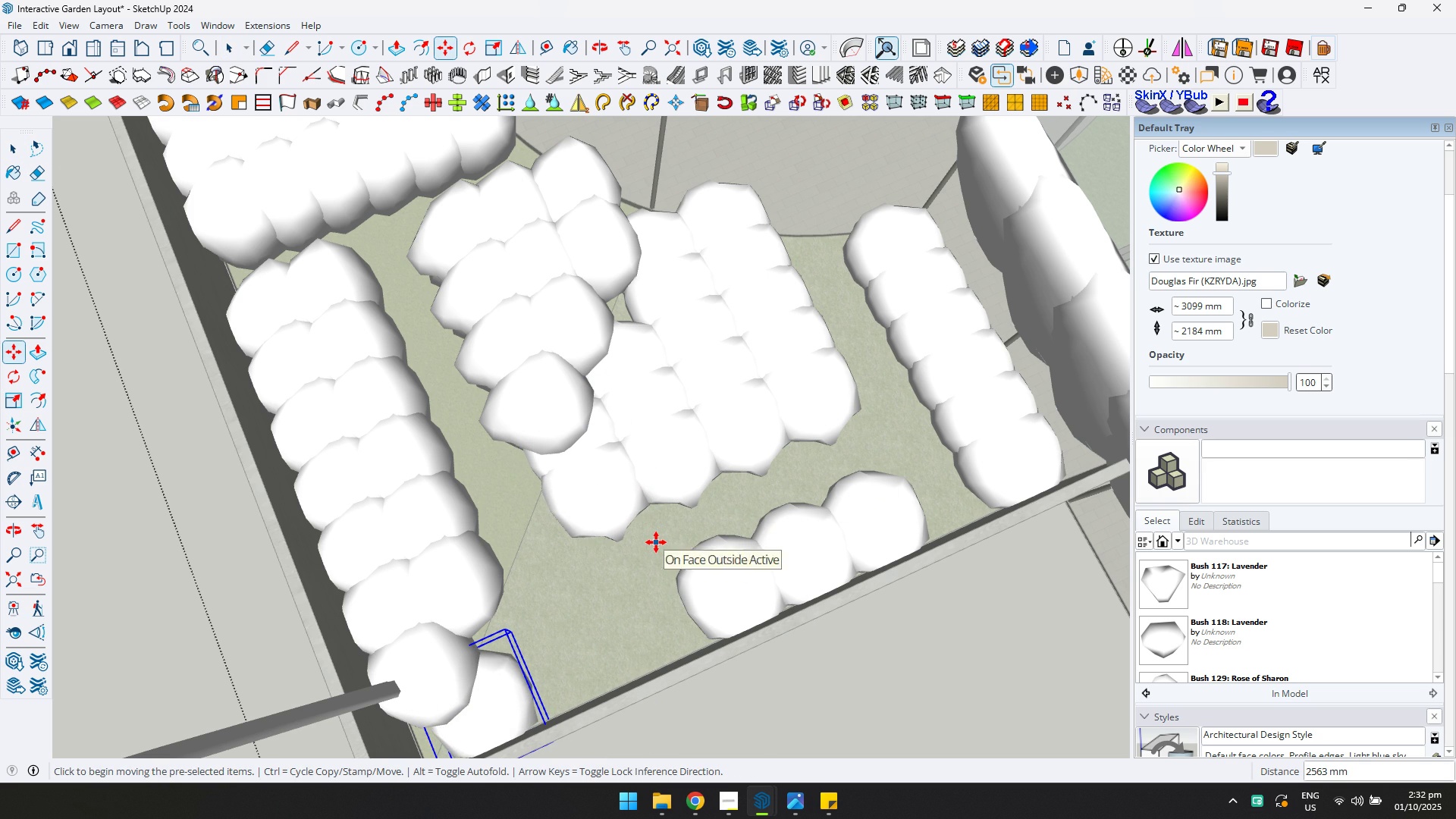 
key(Slash)
 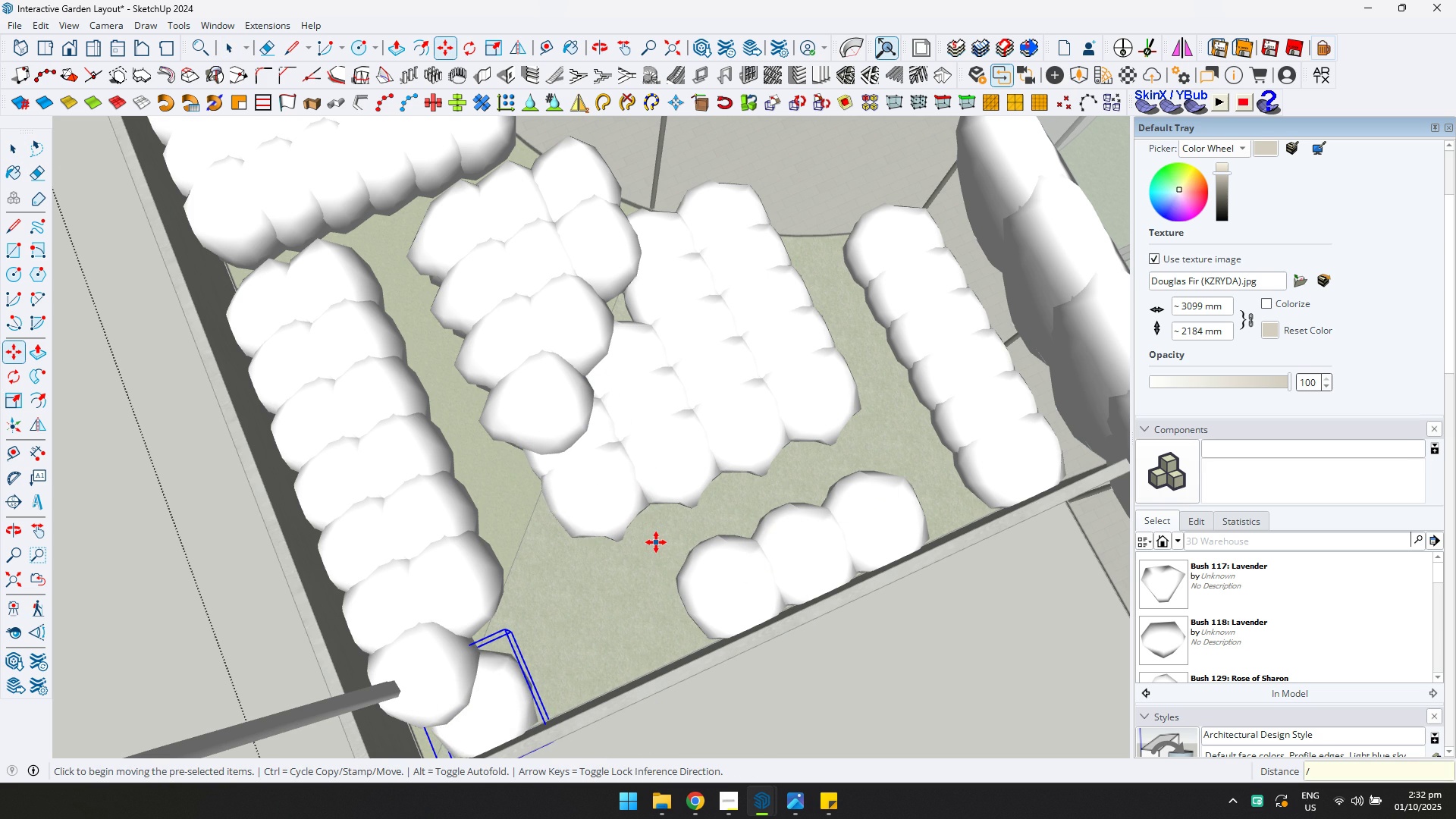 
key(ArrowUp)
 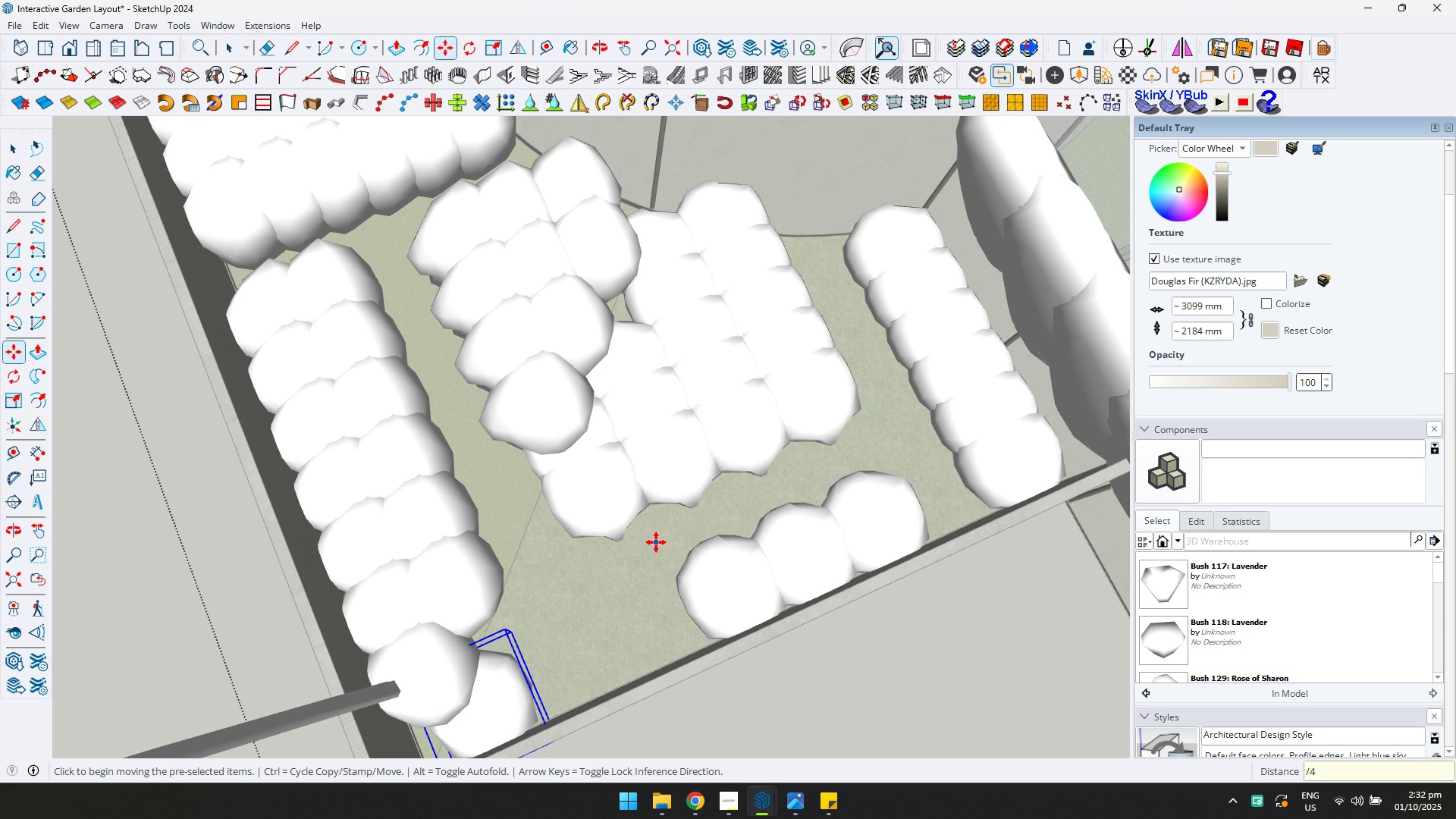 
key(4)
 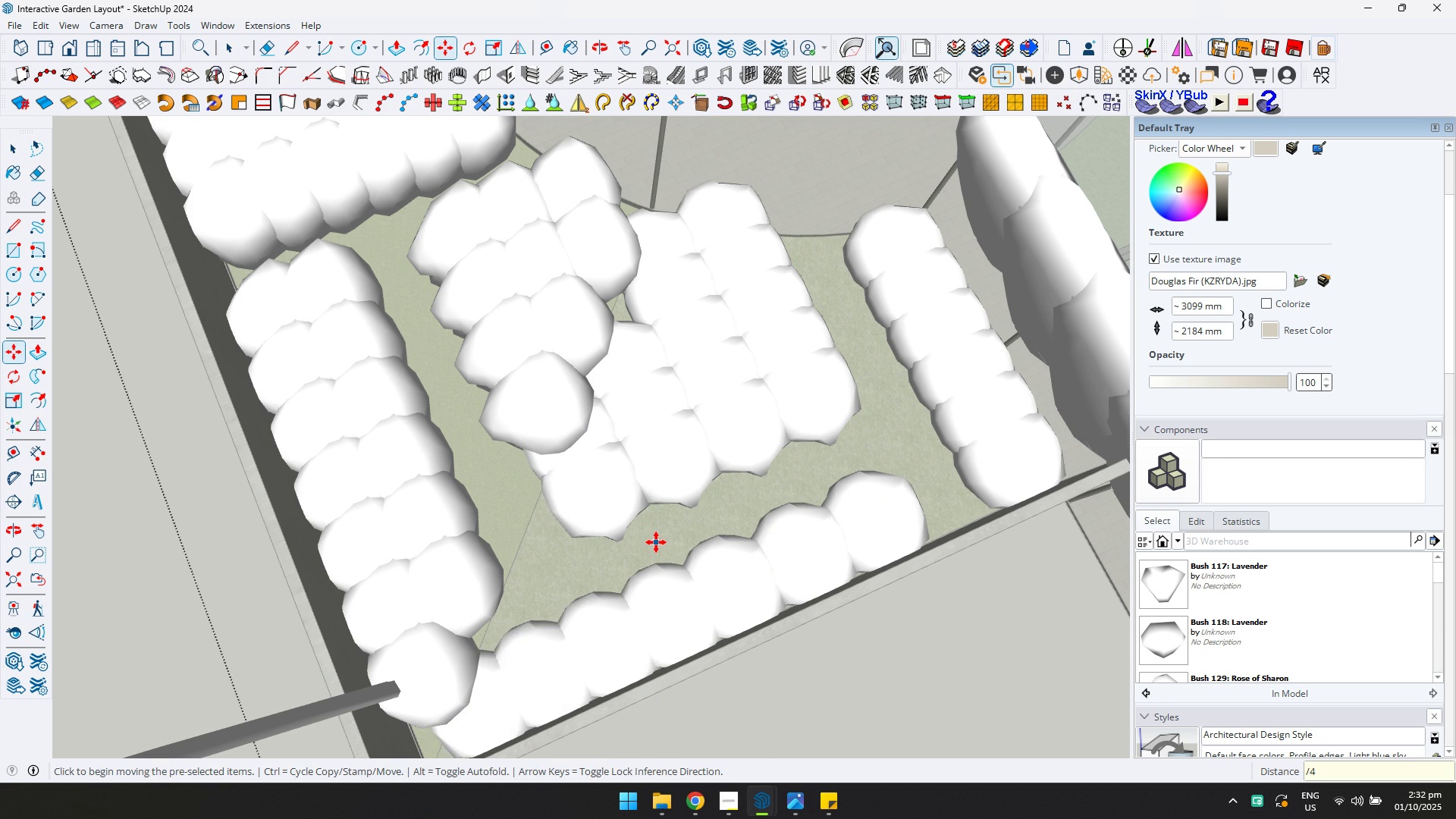 
key(Enter)
 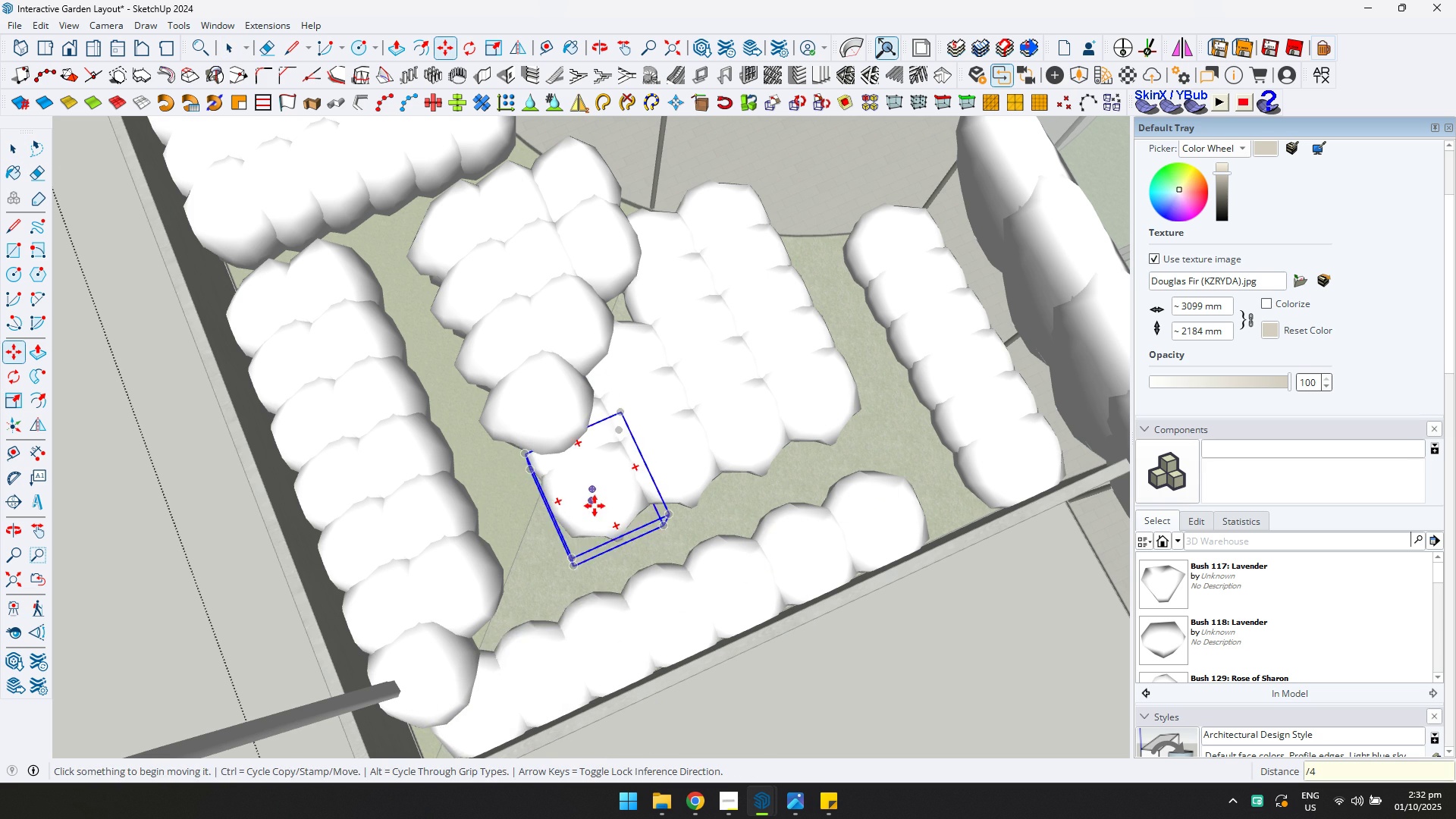 
scroll: coordinate [699, 462], scroll_direction: down, amount: 4.0
 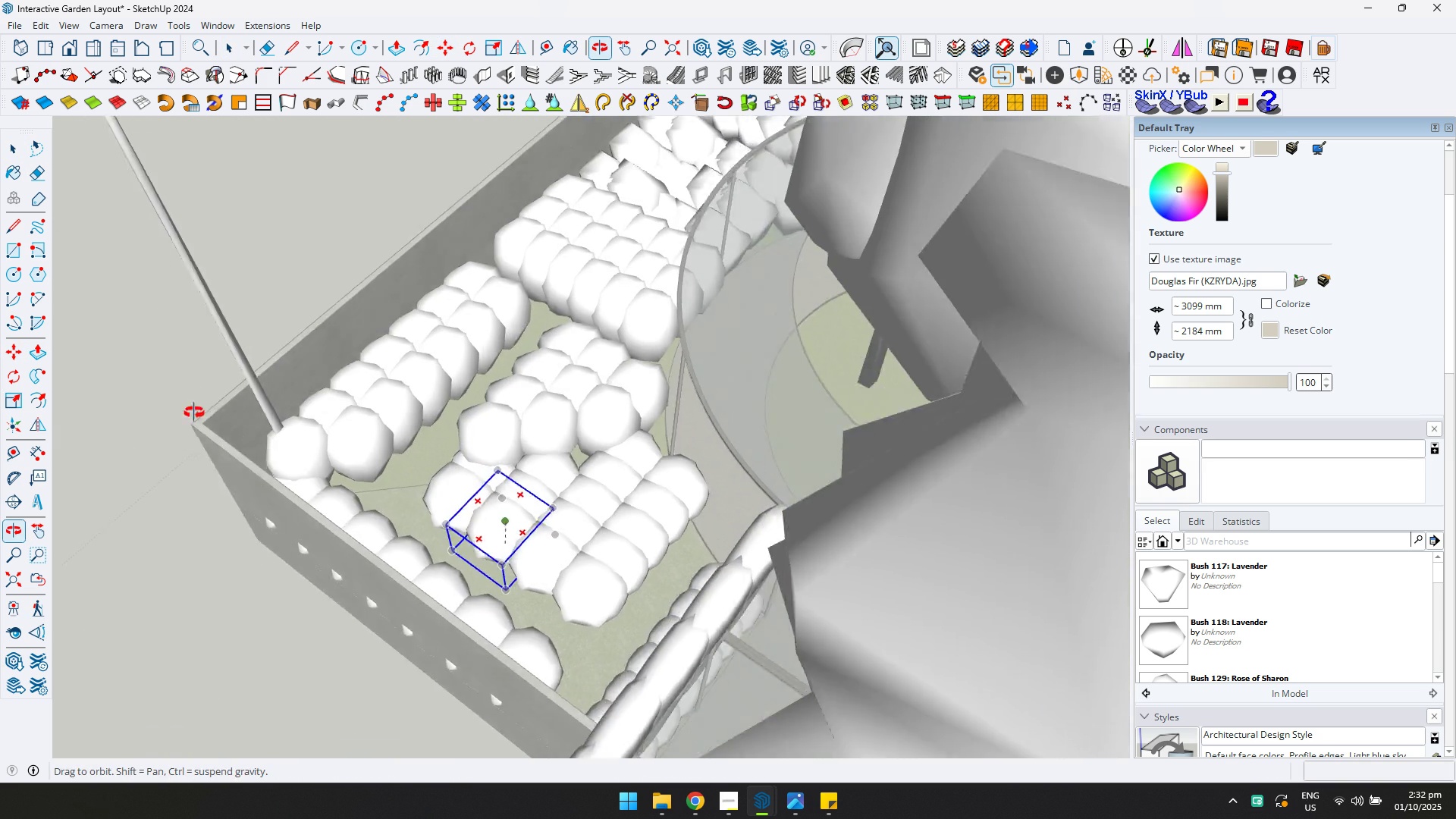 
key(Shift+ShiftLeft)
 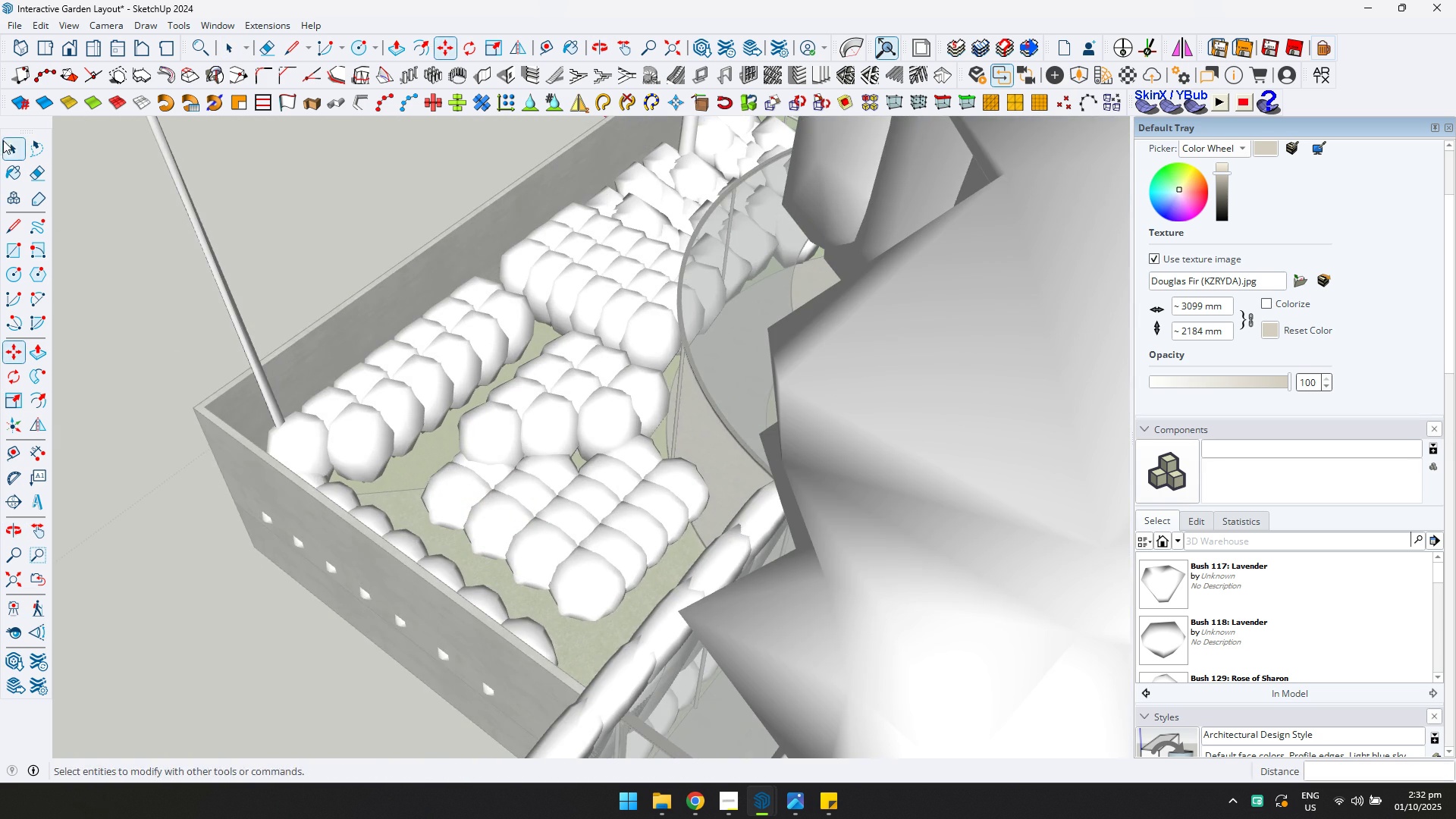 
scroll: coordinate [337, 224], scroll_direction: down, amount: 1.0
 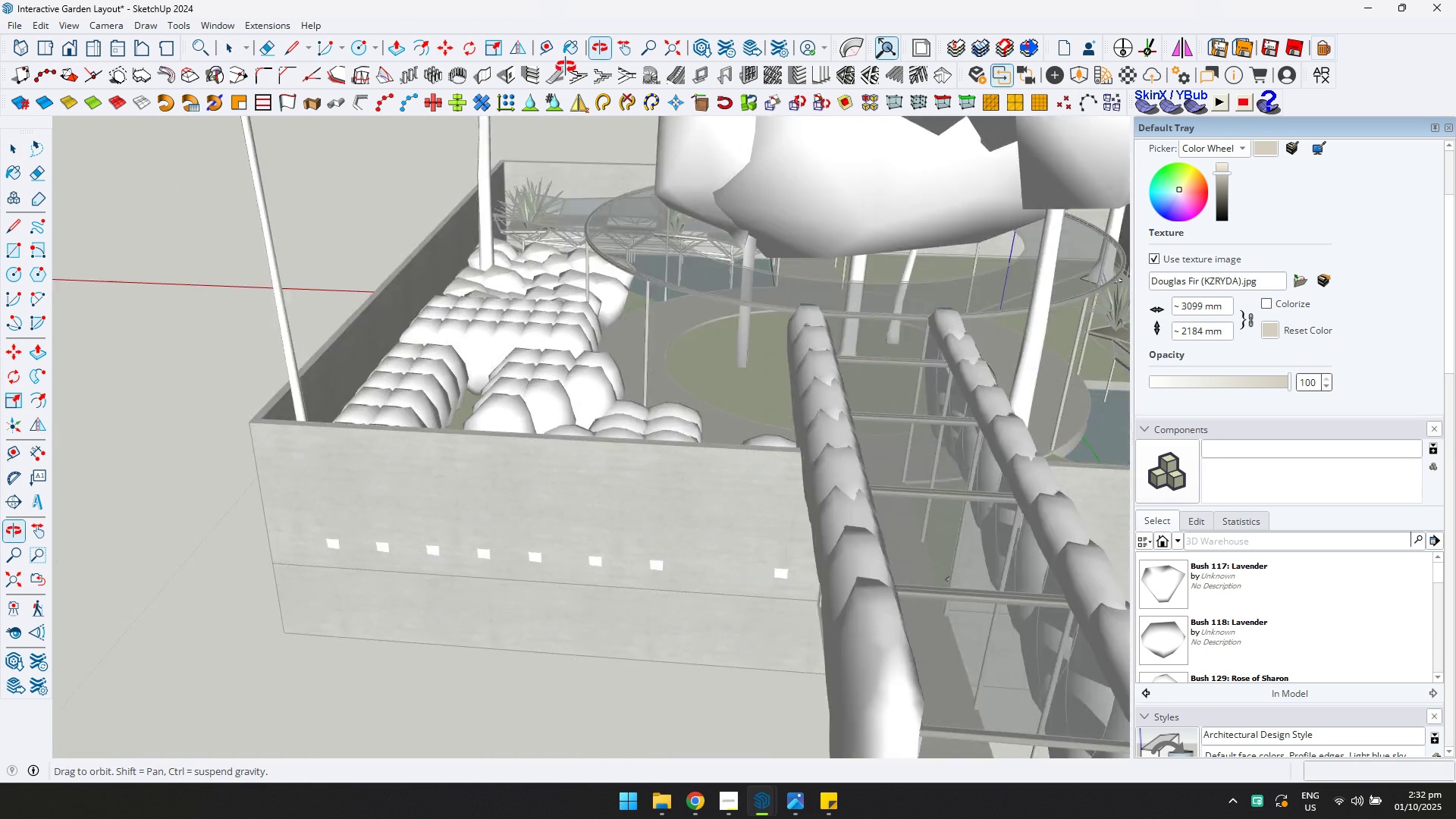 
key(Control+ControlLeft)
 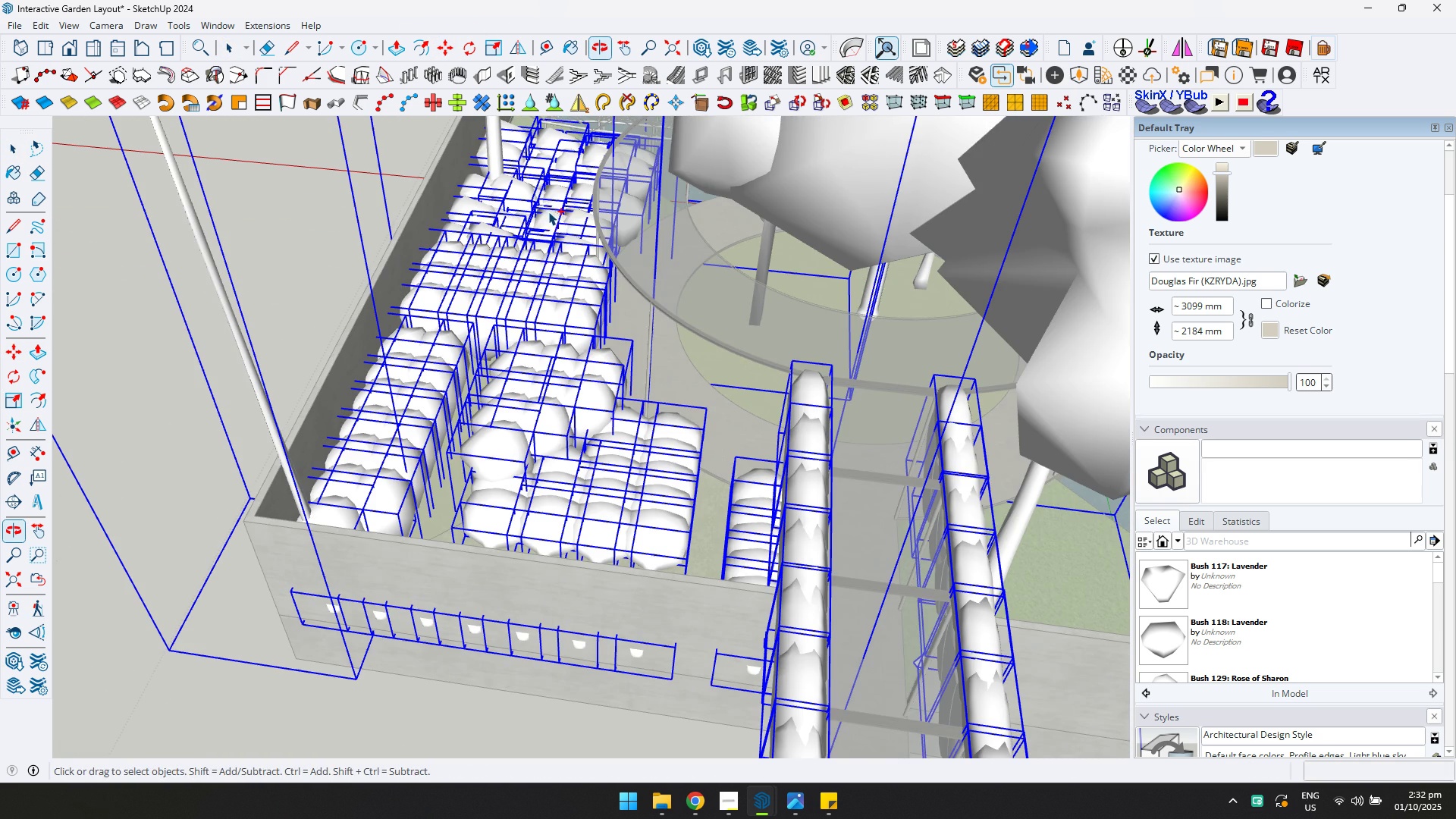 
key(Control+A)